 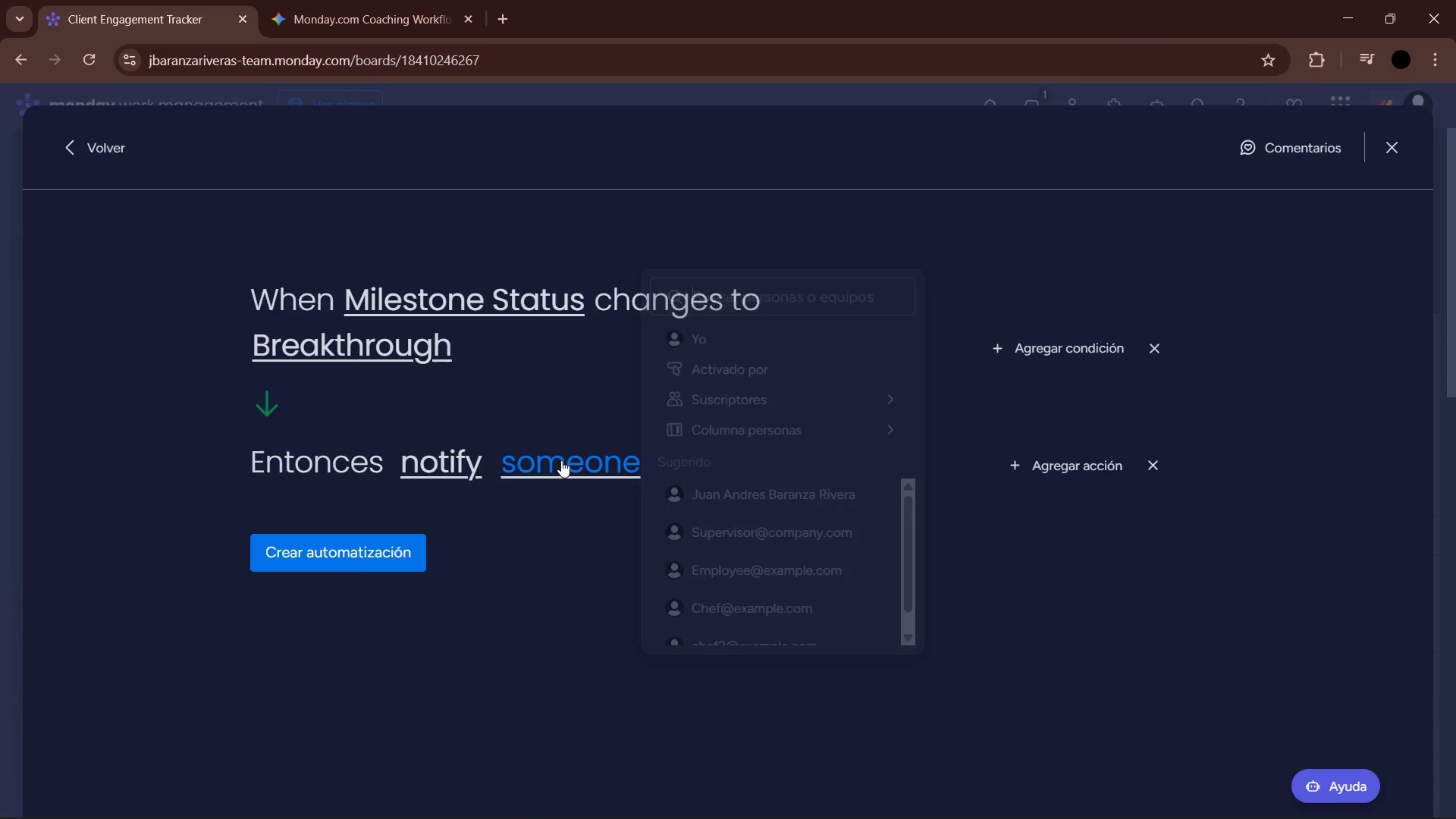 
left_click([739, 333])
 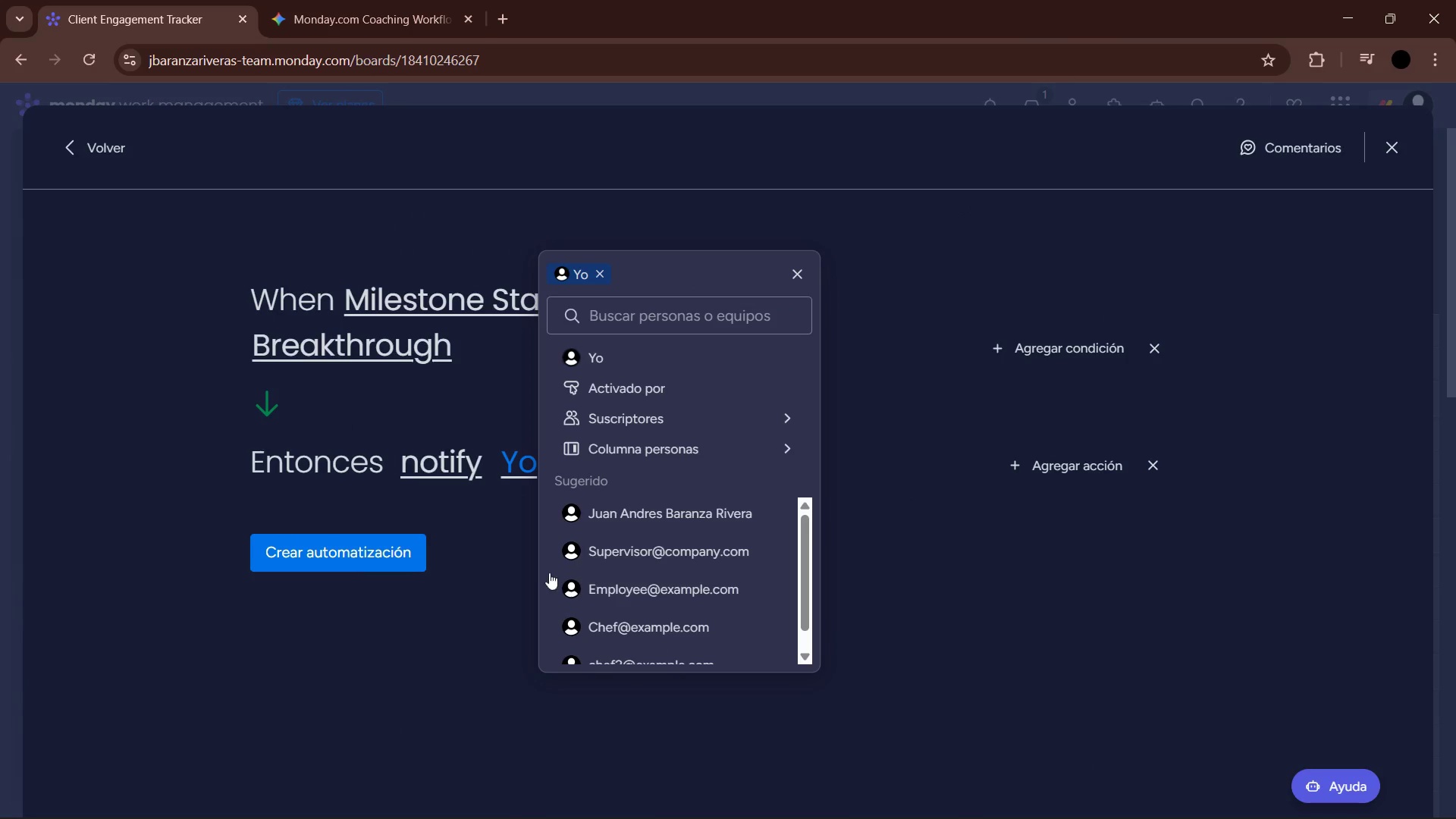 
left_click([491, 584])
 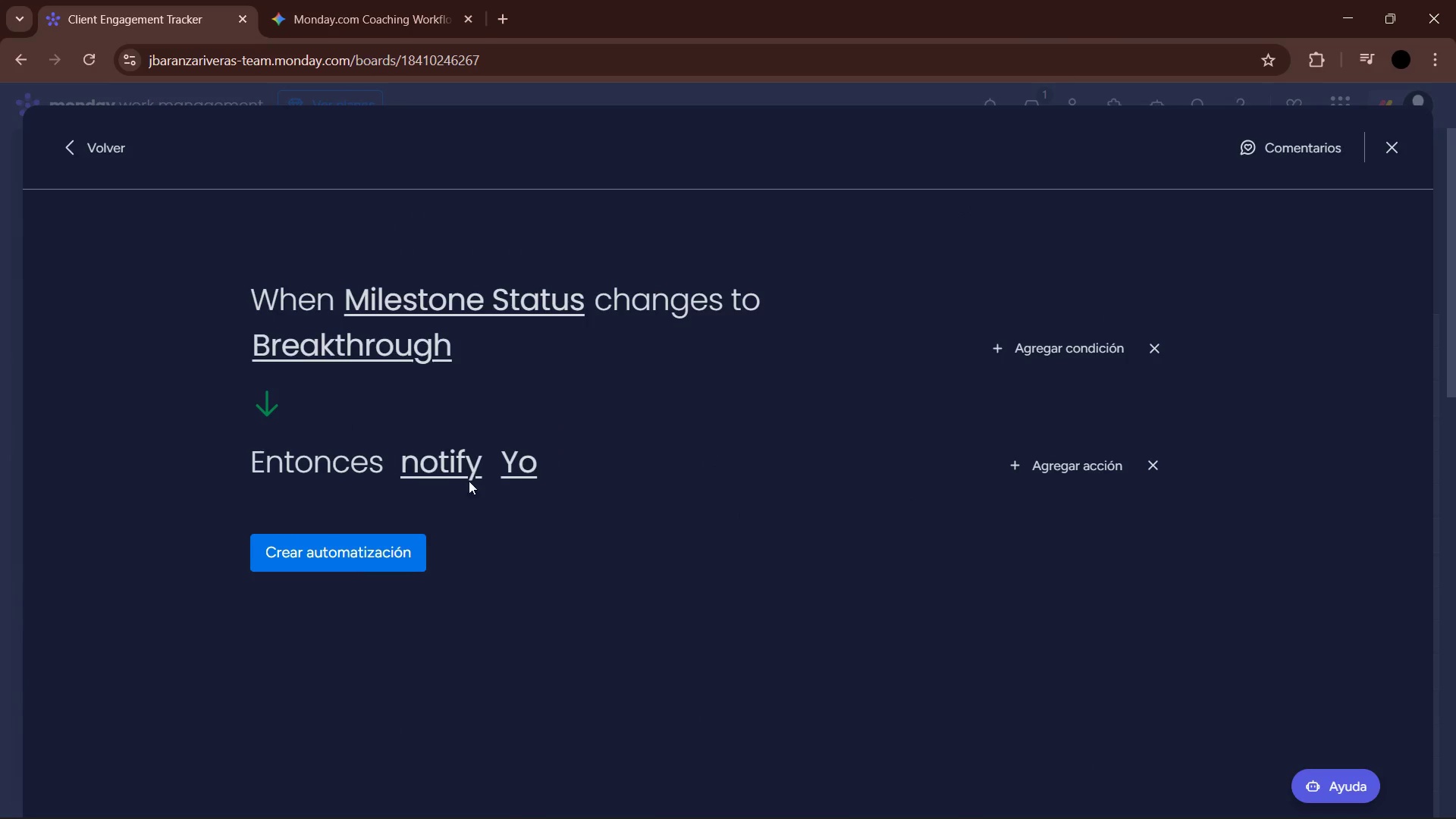 
left_click([447, 472])
 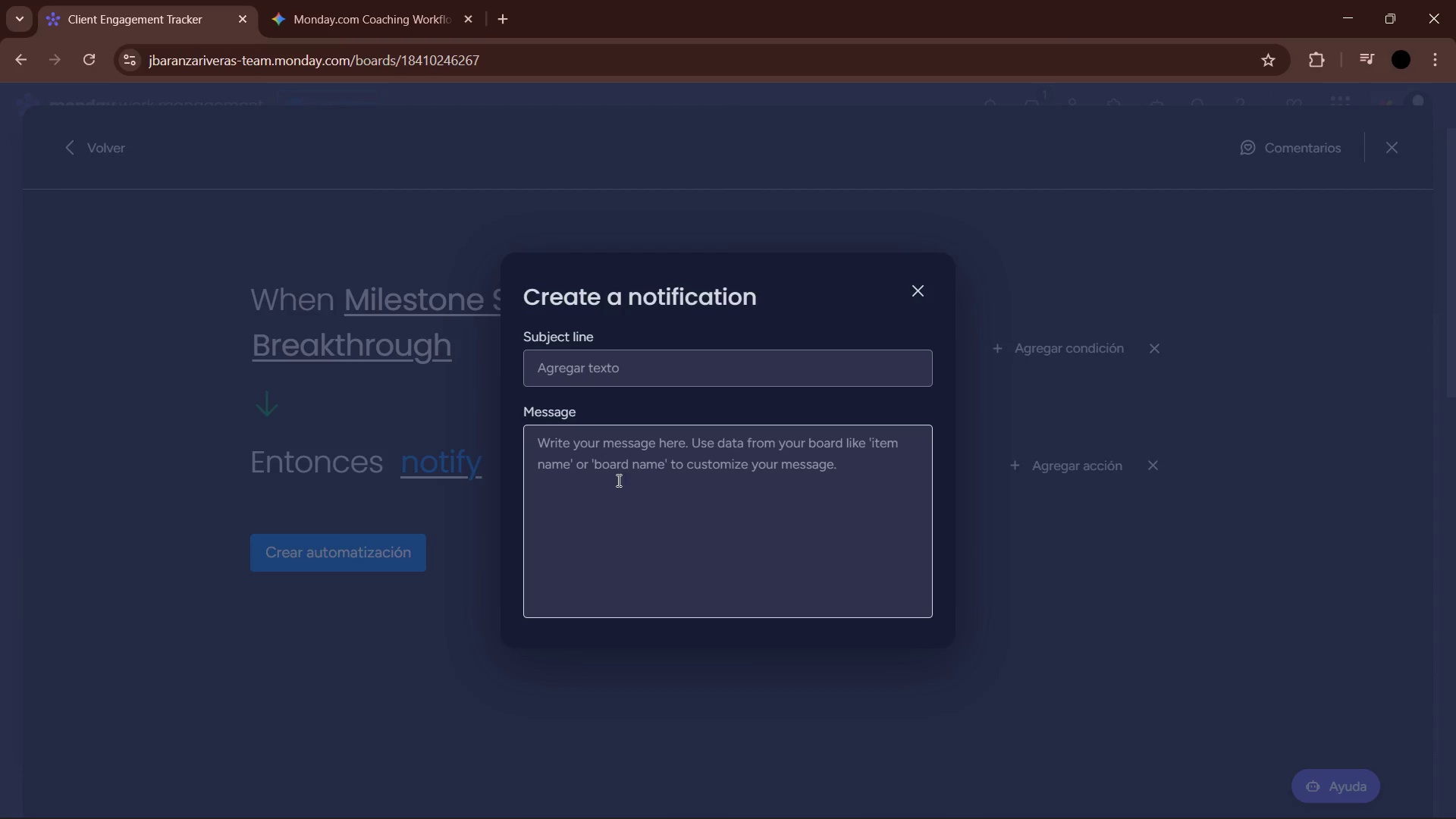 
left_click([627, 477])
 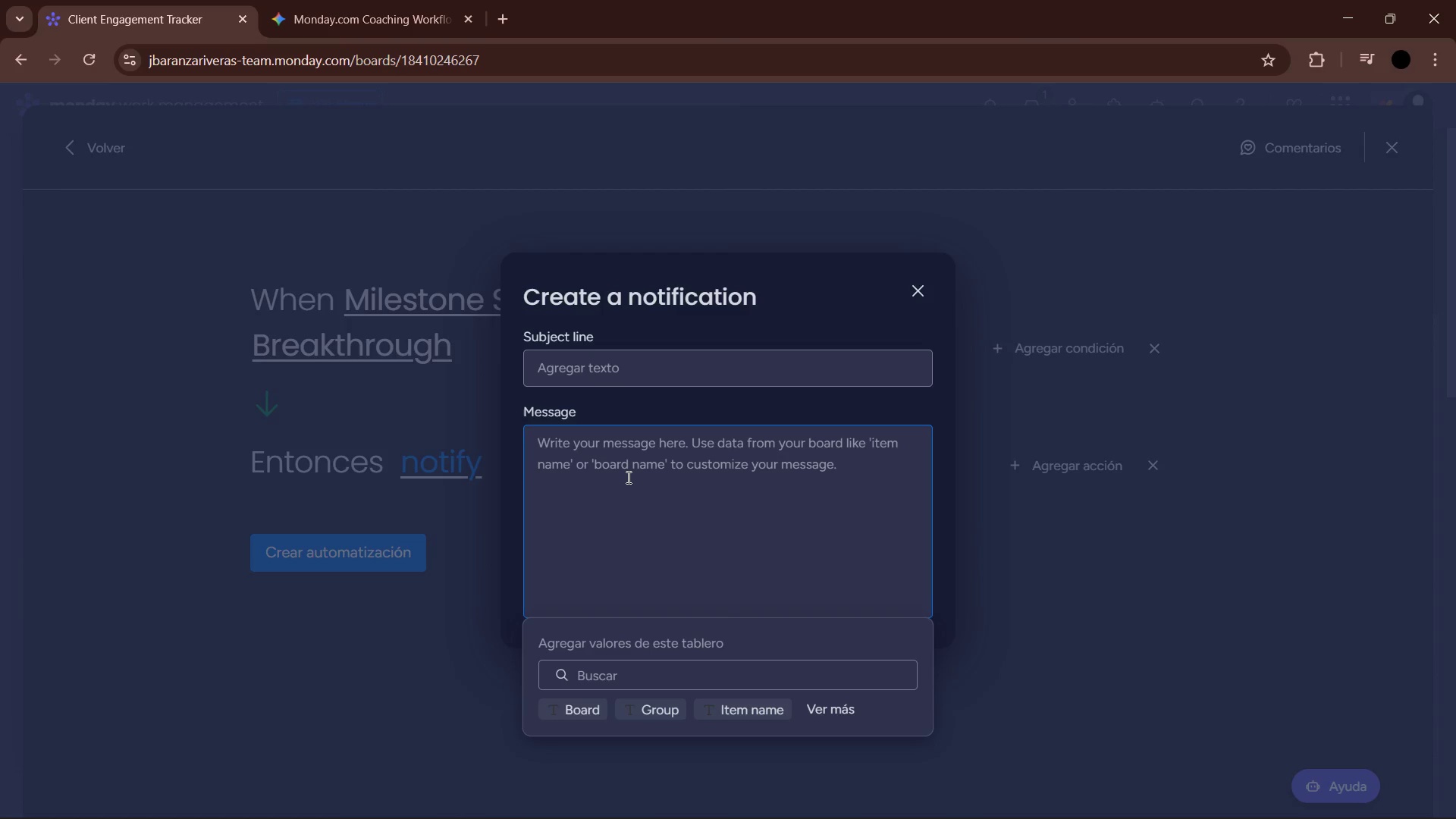 
type(MILESTONE REACHED> )
 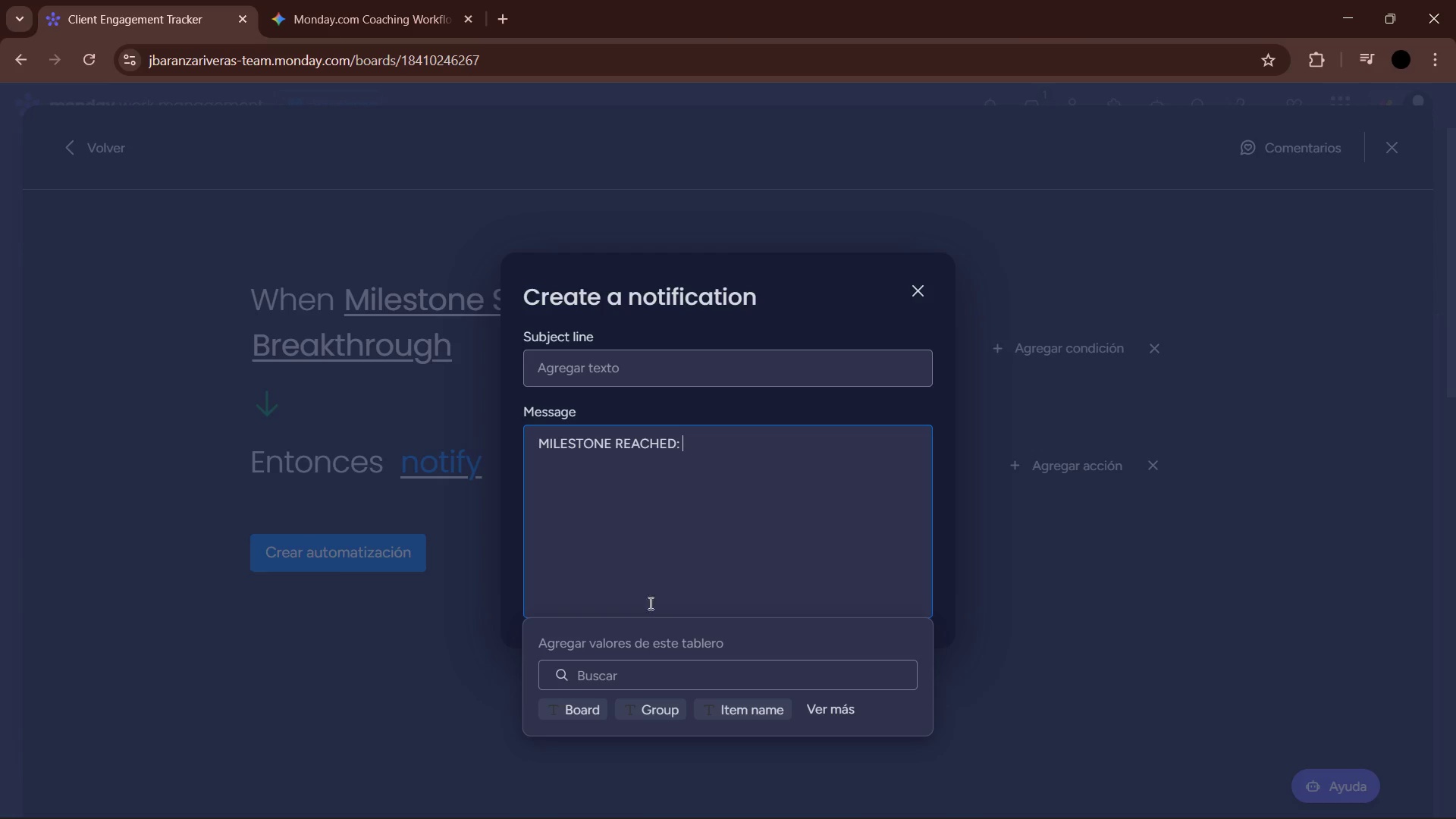 
left_click([728, 714])
 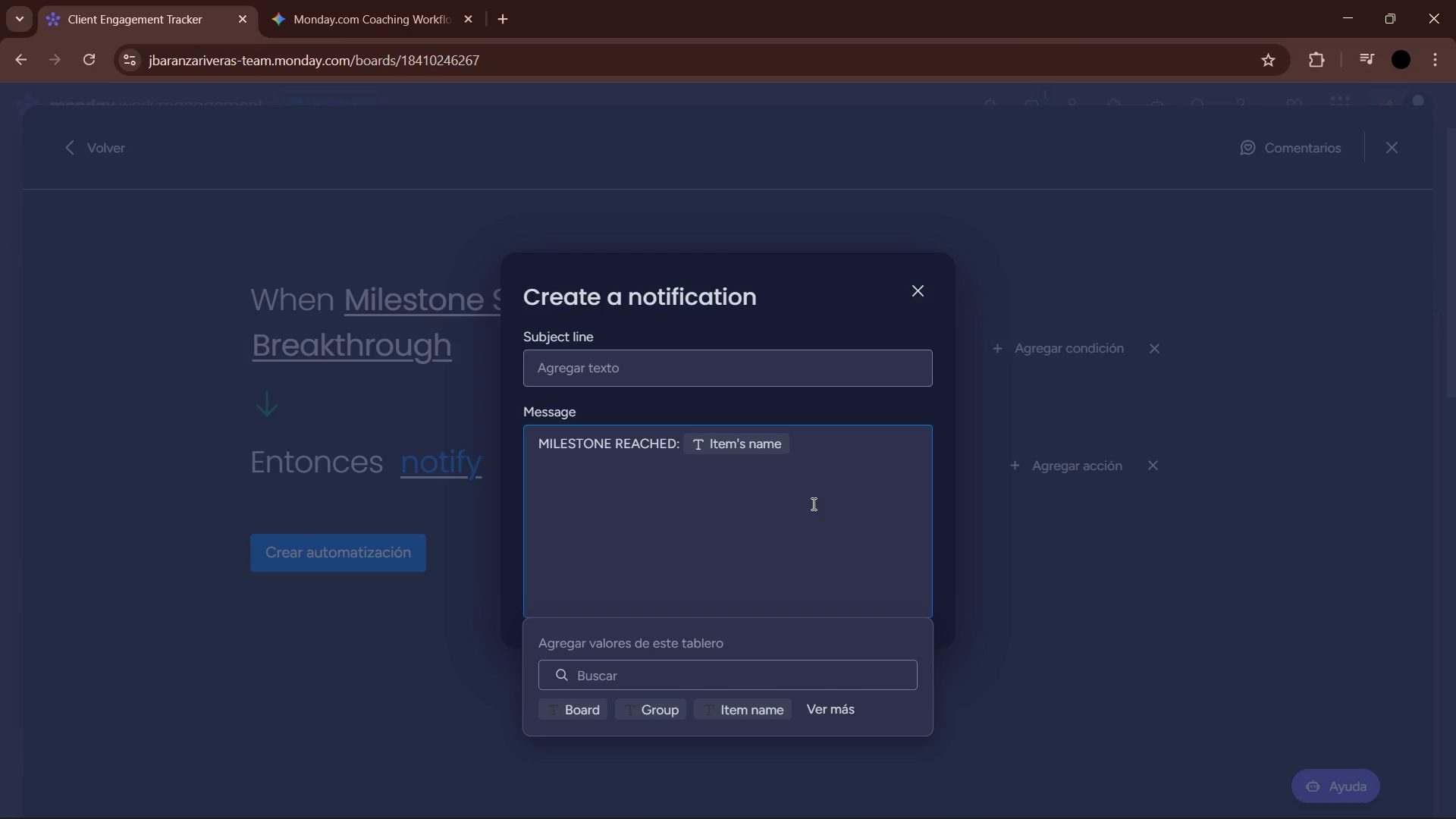 
type( has ar)
key(Backspace)
type(chieved a Break)
 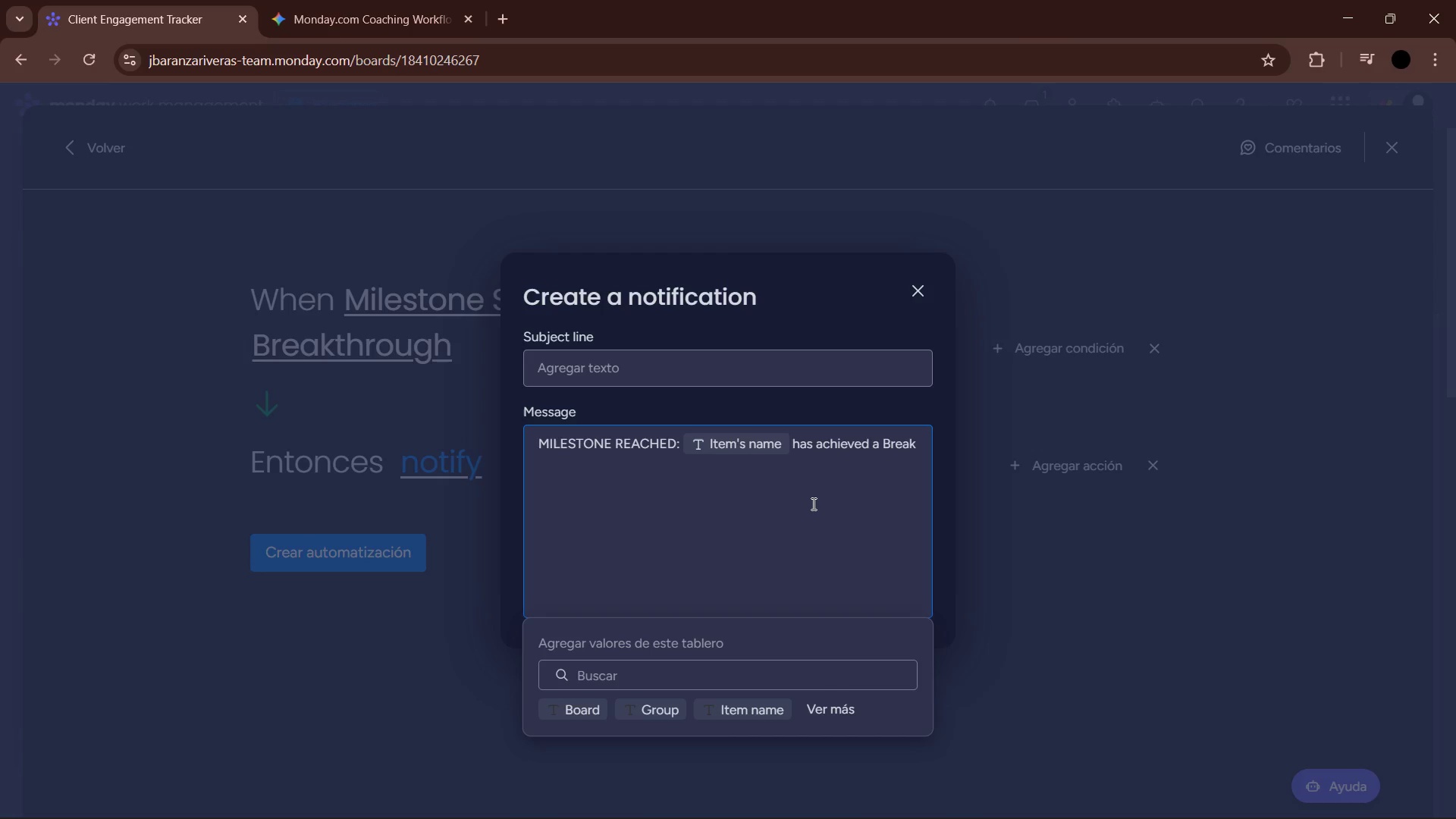 
type(though! )
 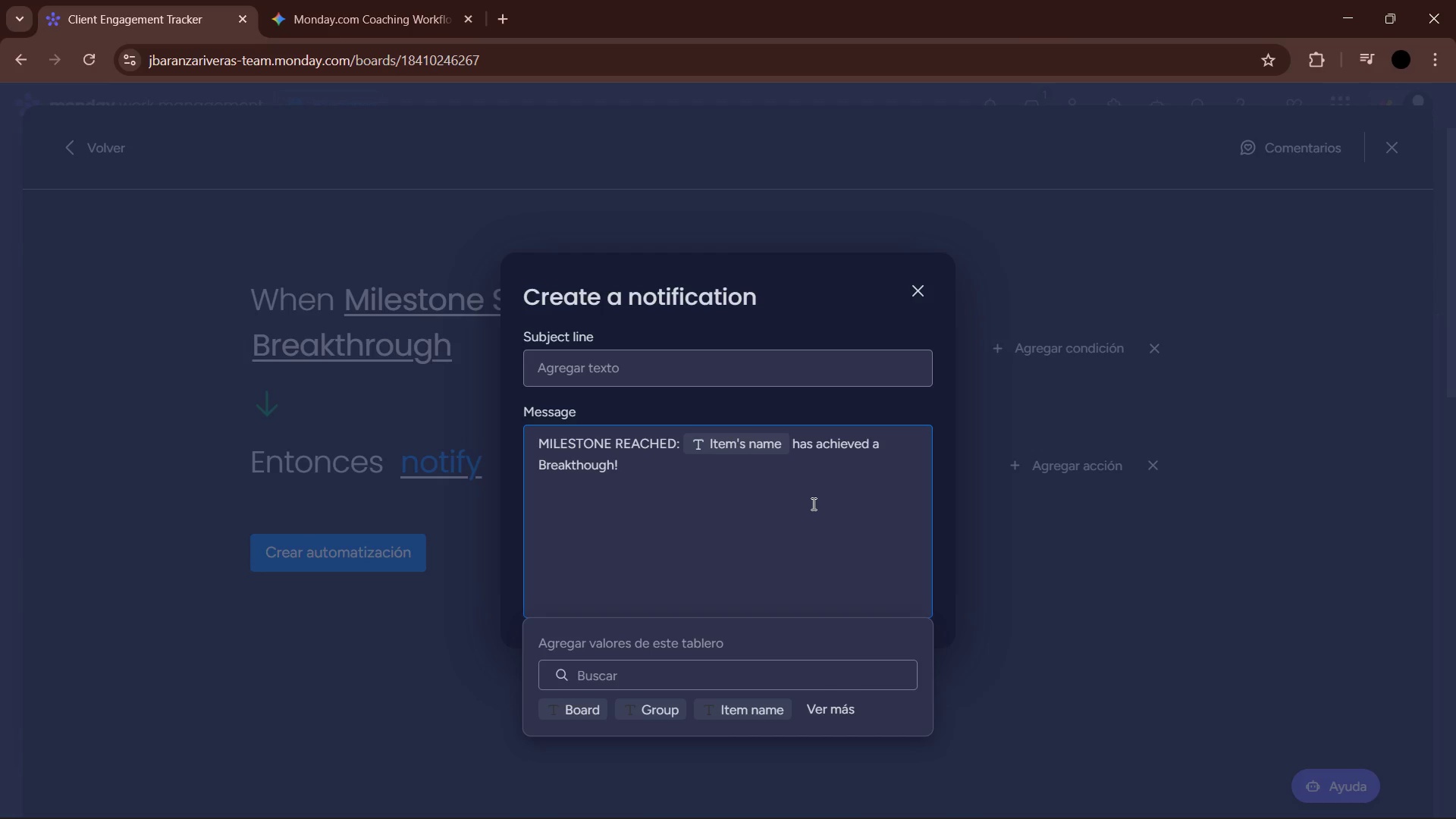 
wait(10.05)
 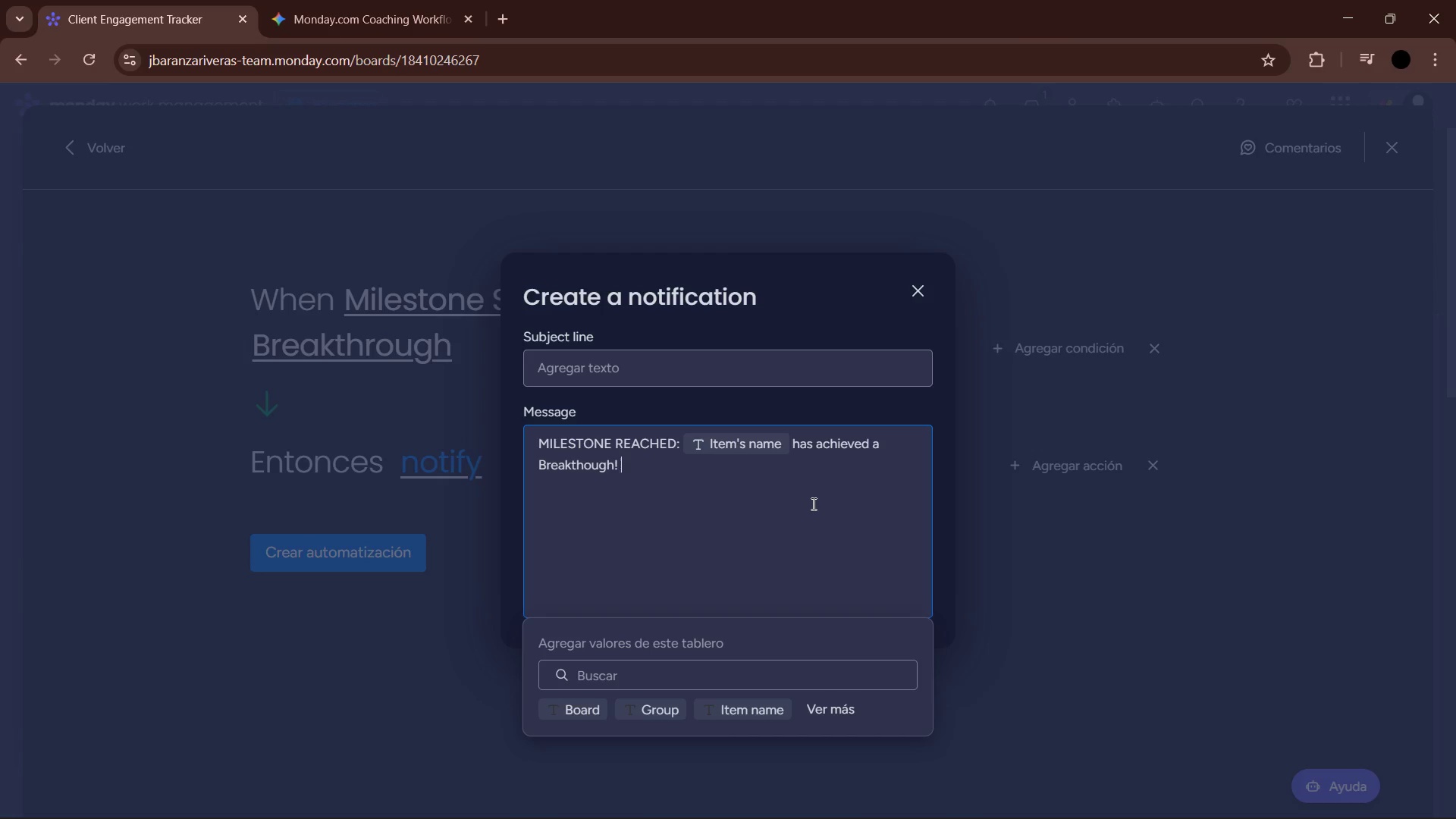 
key(Backspace)
 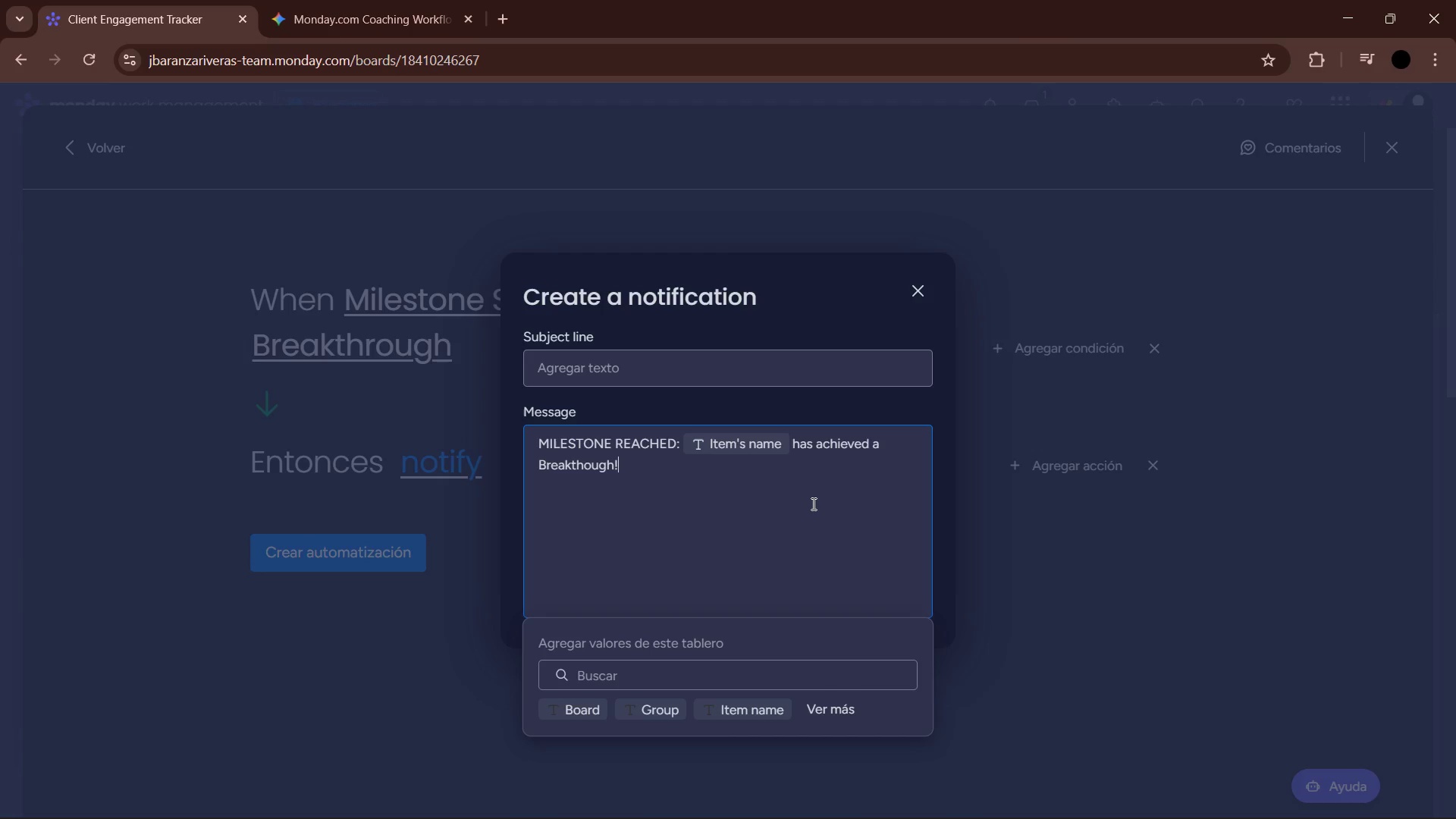 
key(Period)
 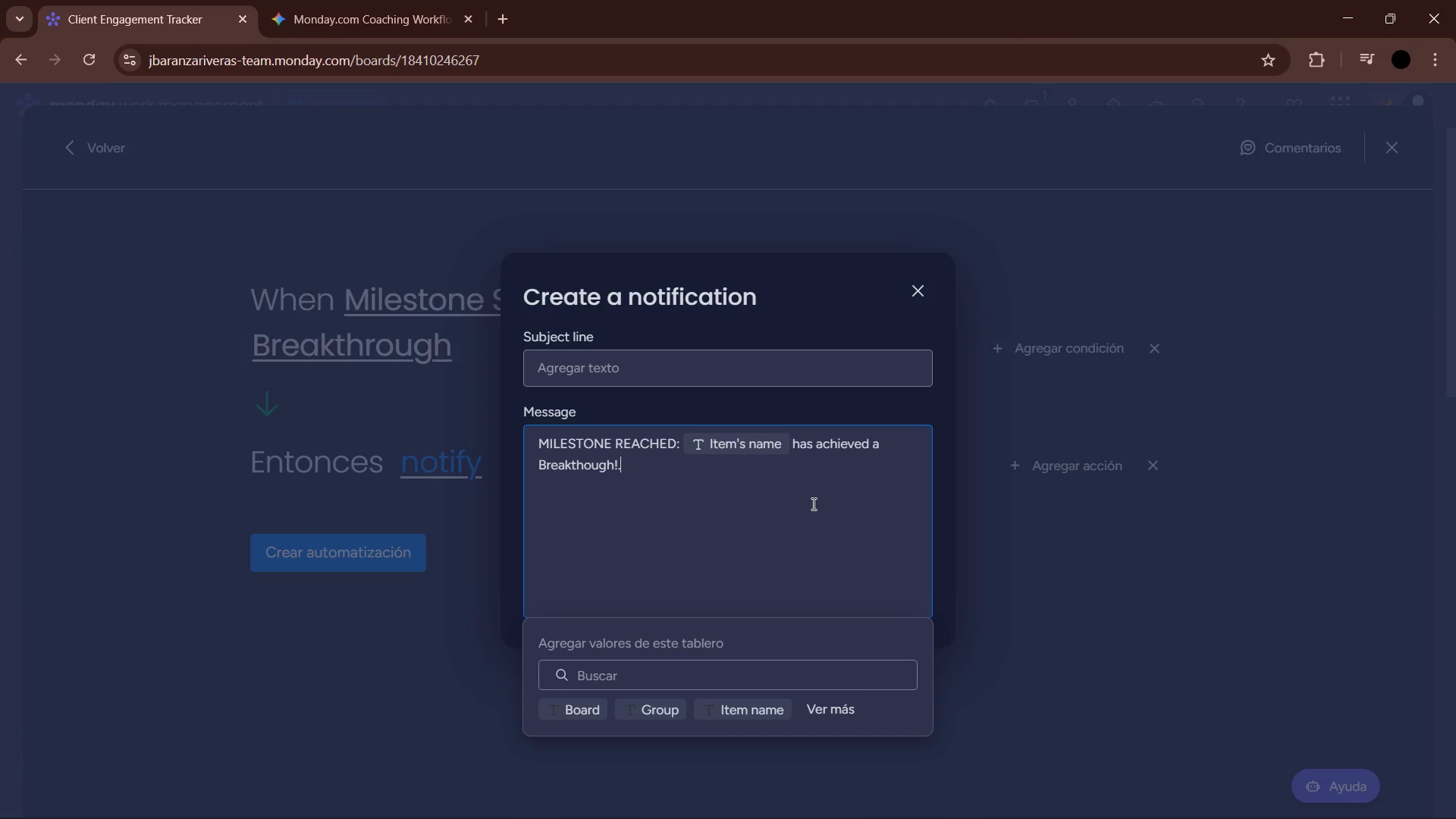 
key(Enter)
 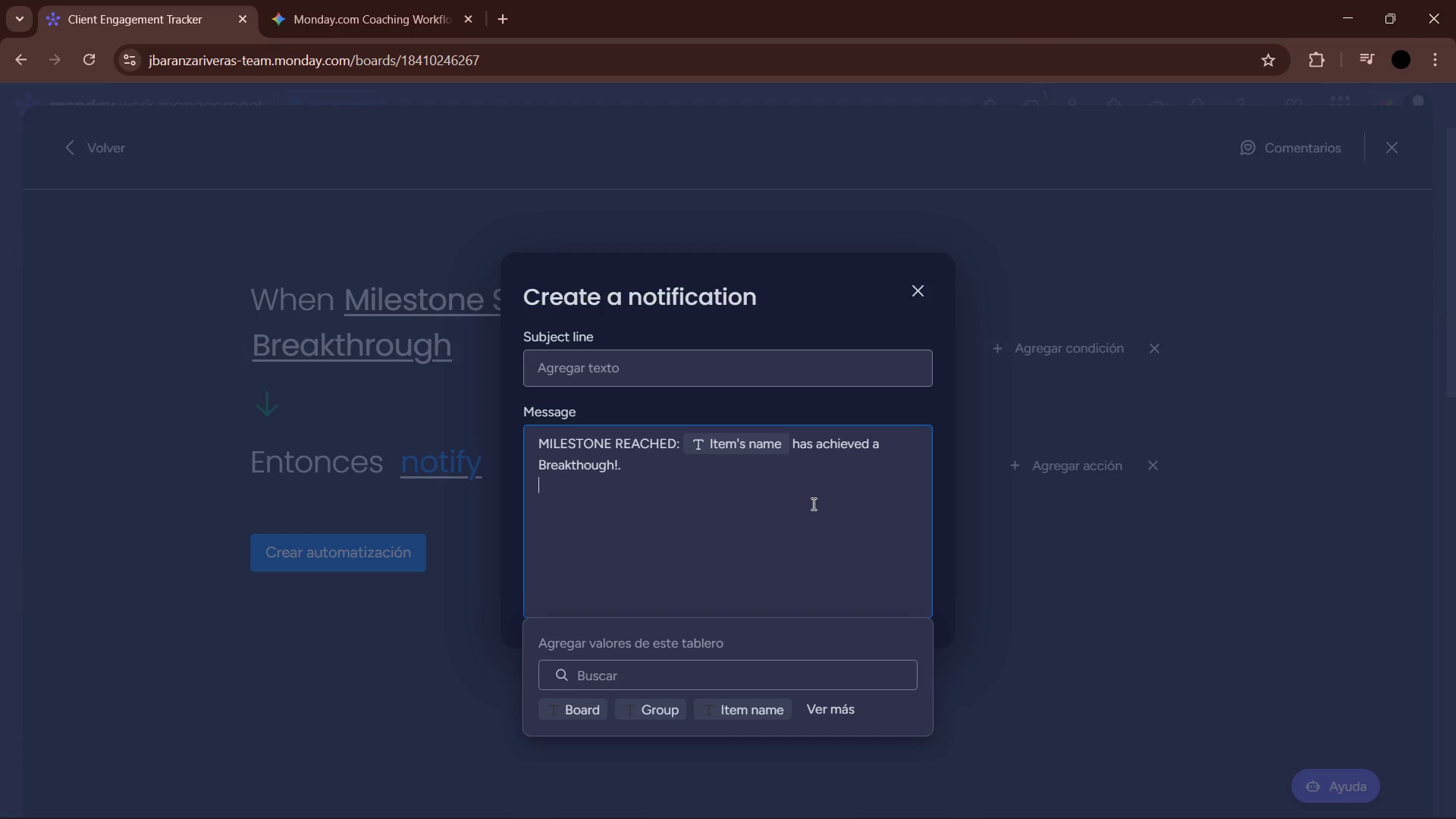 
key(Enter)
 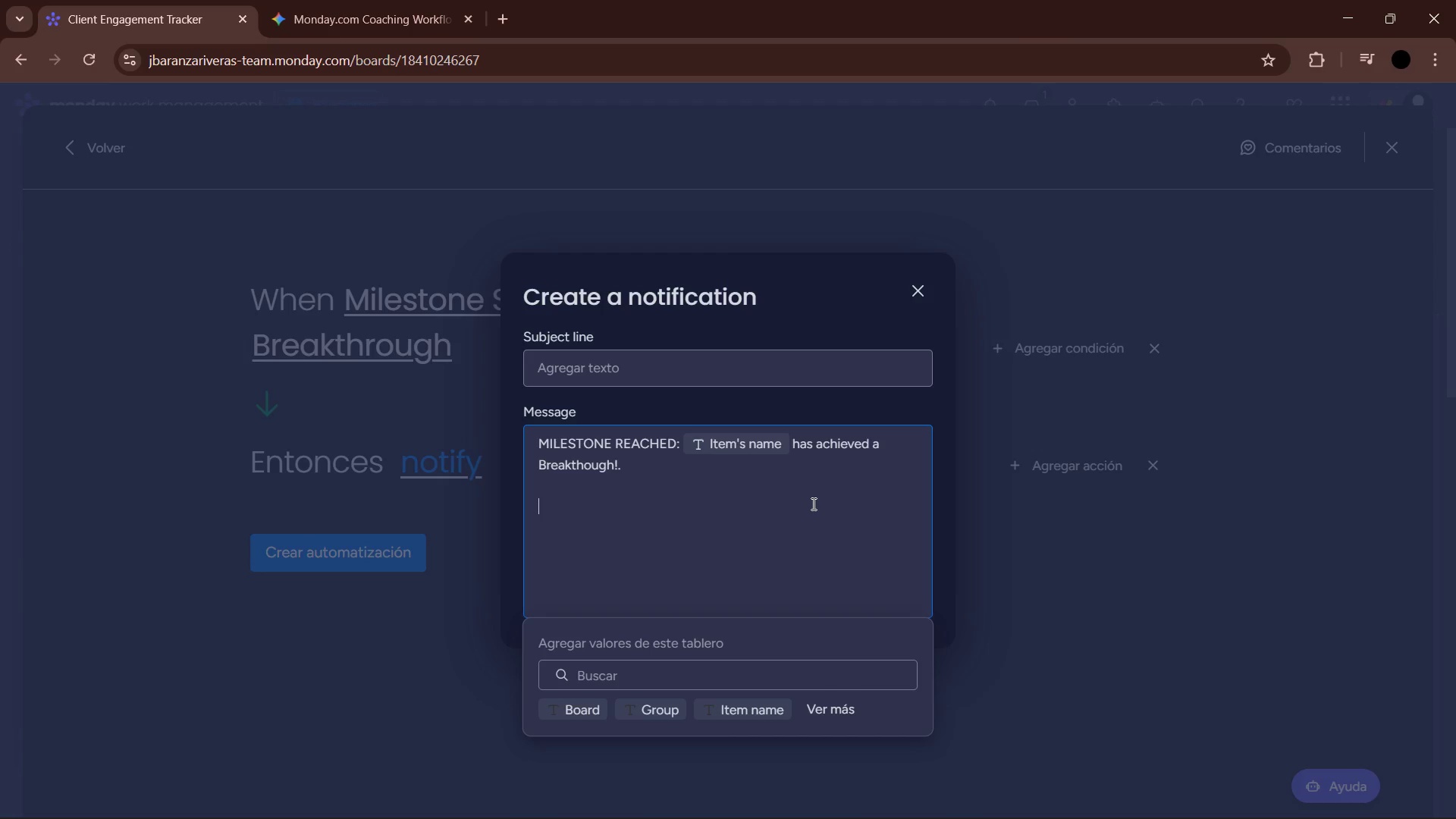 
type(Please reach out for a testimonal )
 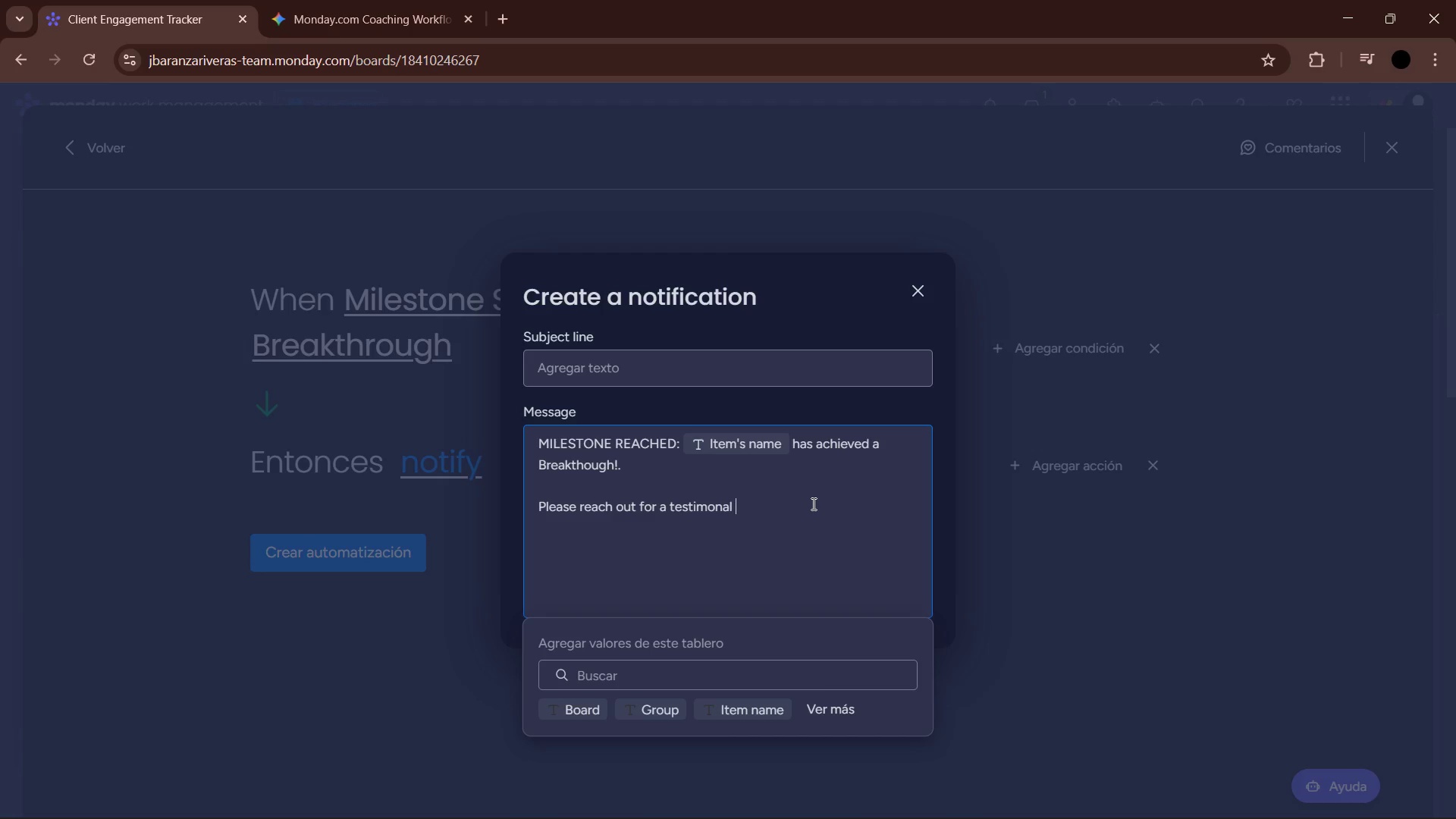 
type(and evaluate expansion opportunities.)
 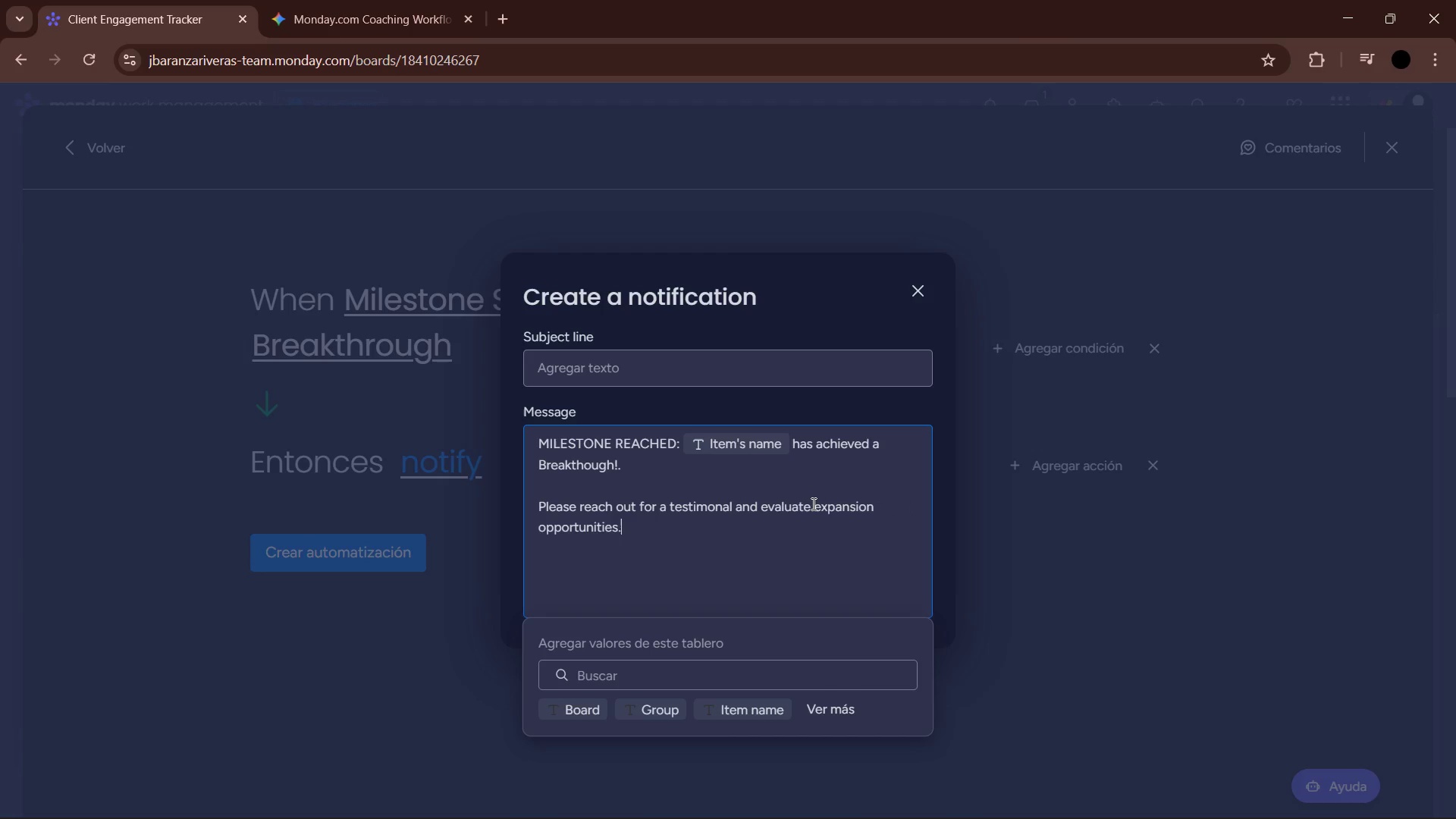 
key(Enter)
 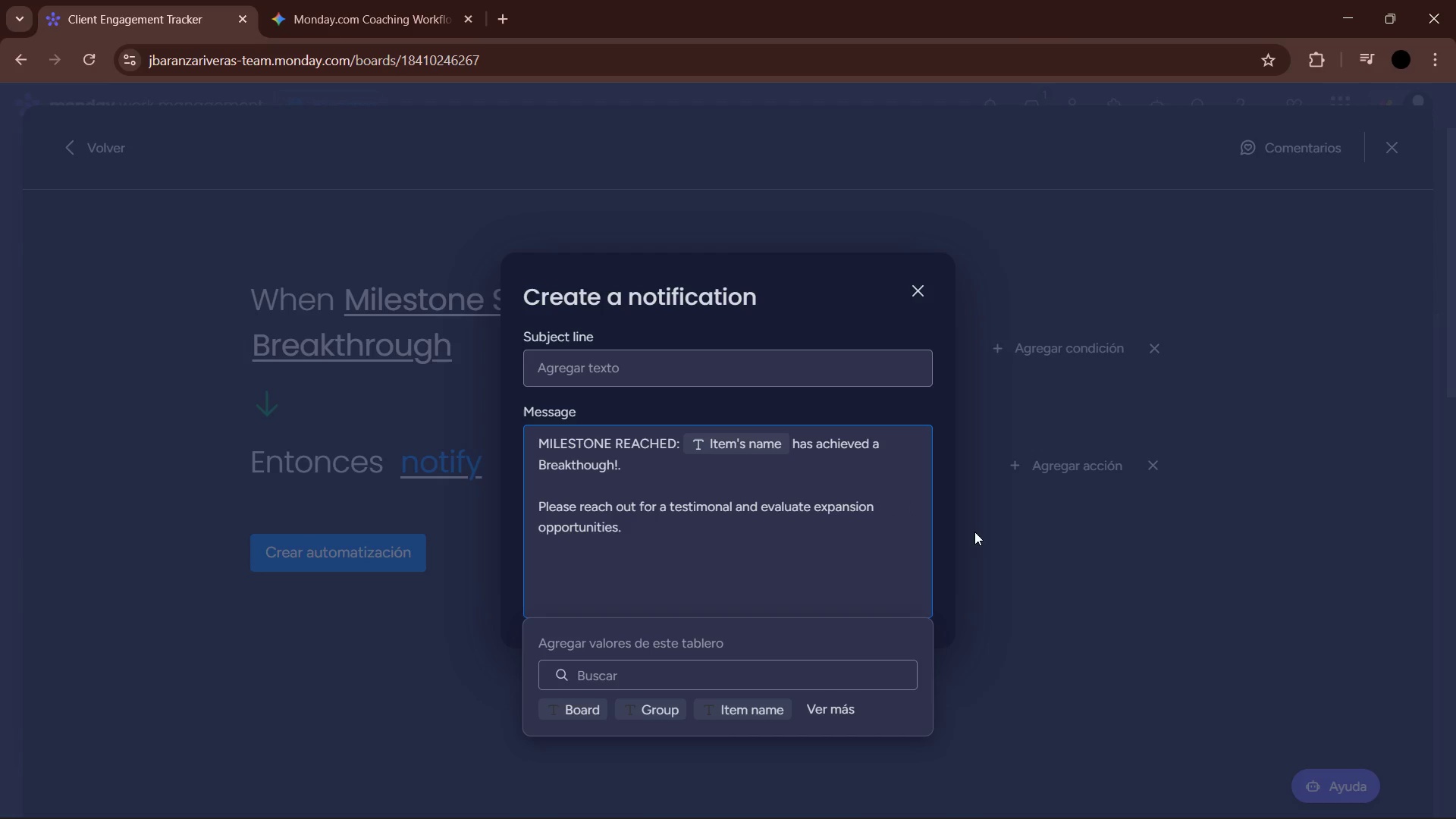 
left_click([1108, 566])
 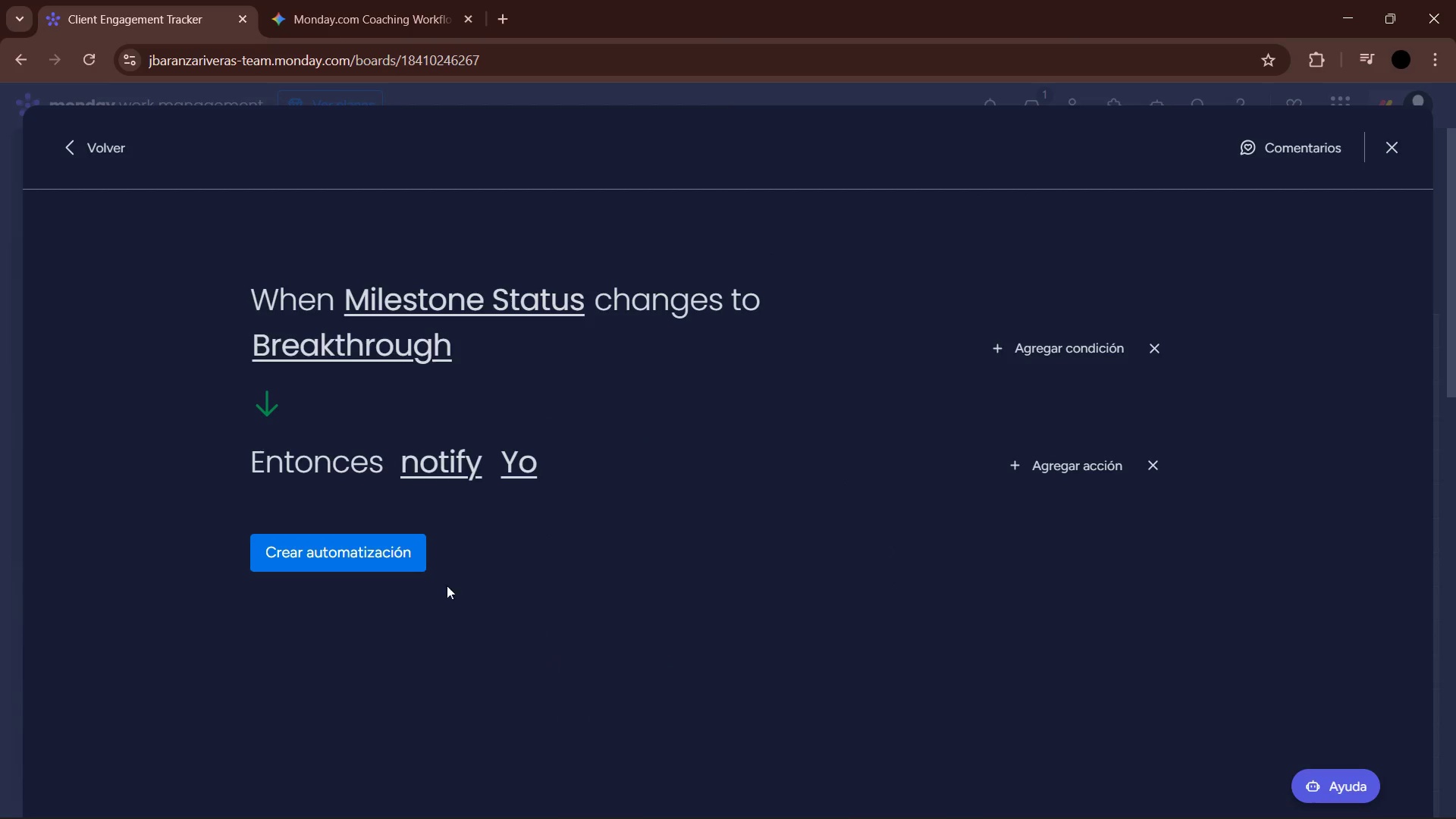 
left_click([395, 548])
 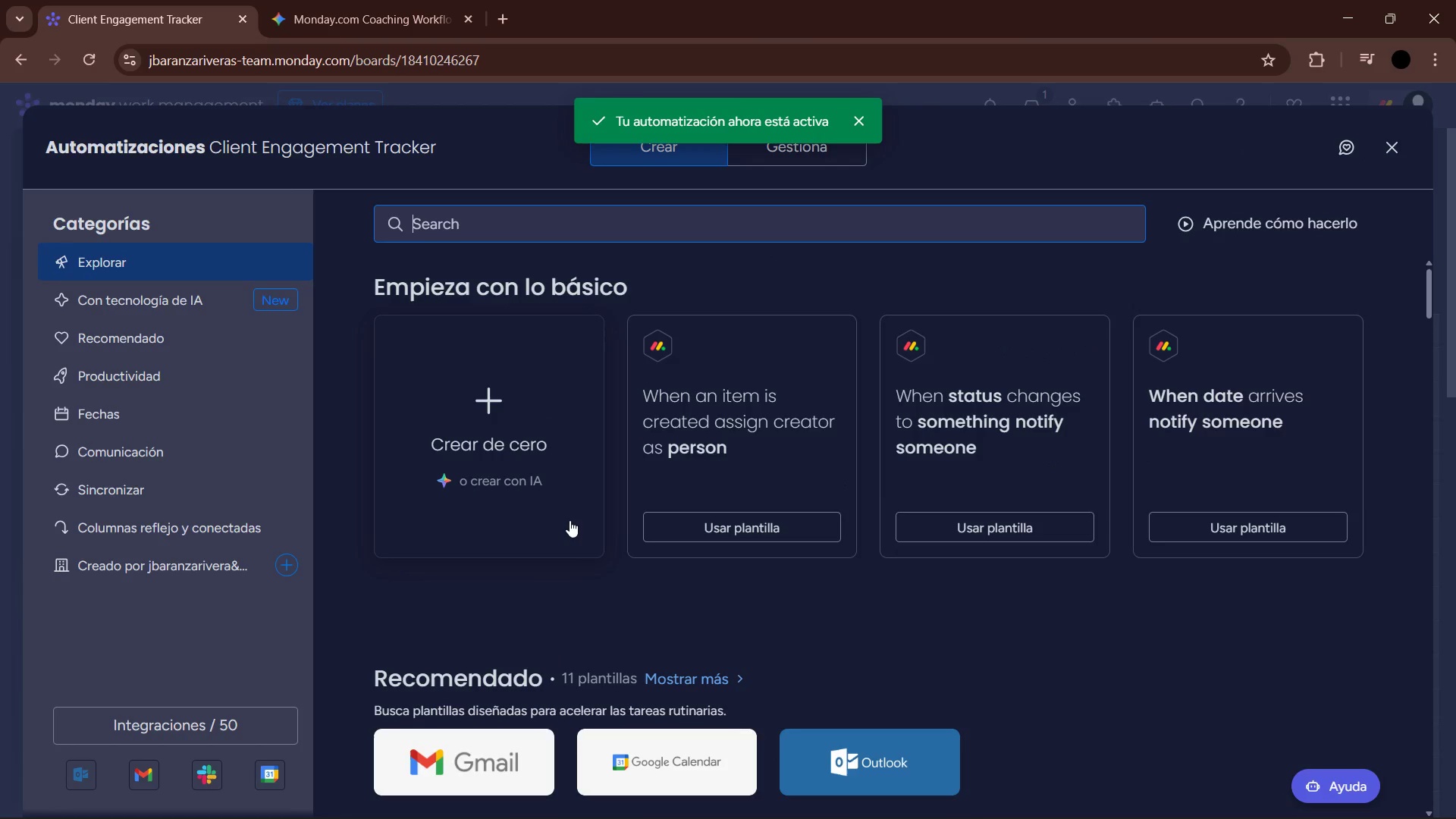 
wait(5.86)
 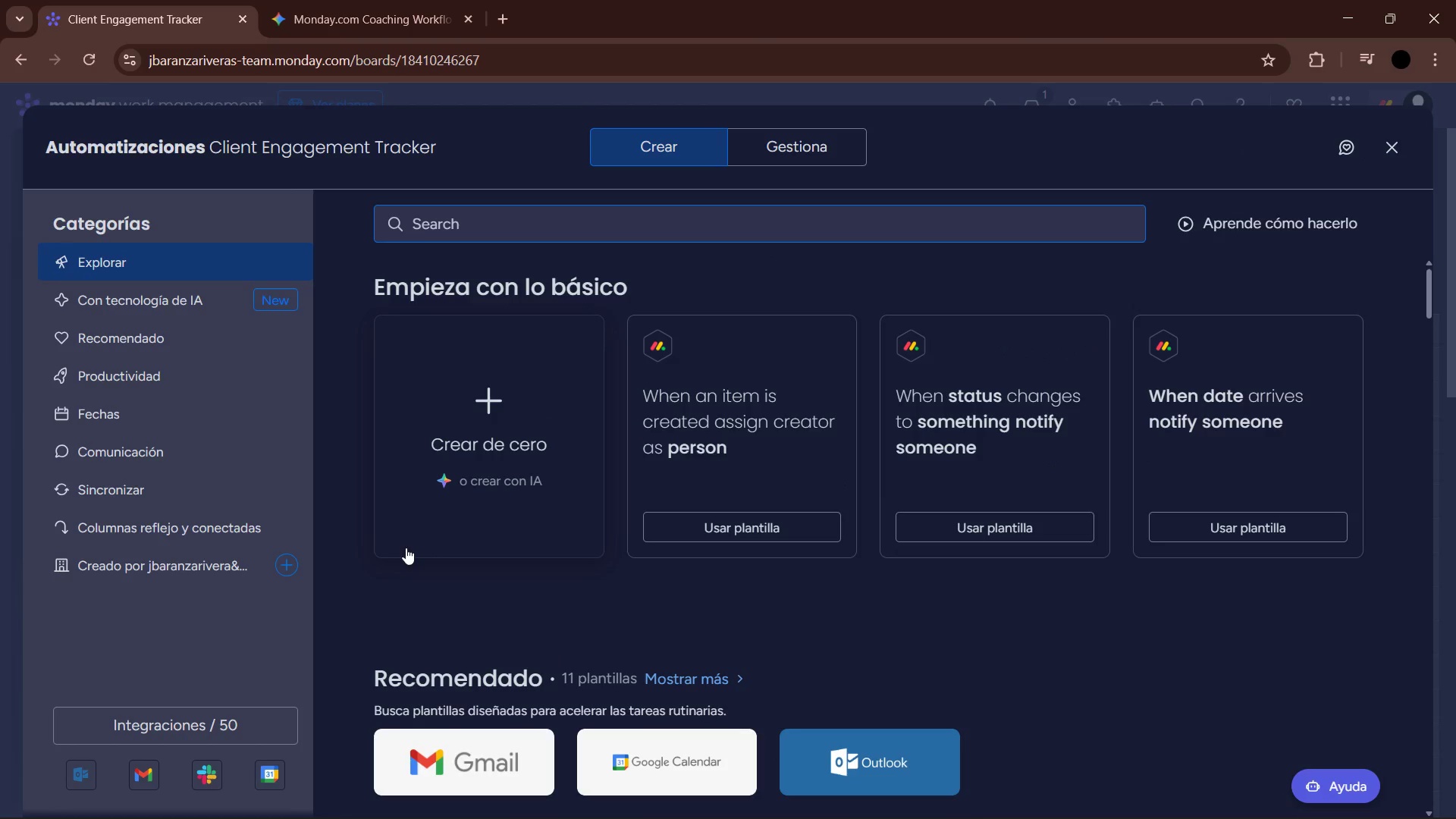 
left_click([1383, 153])
 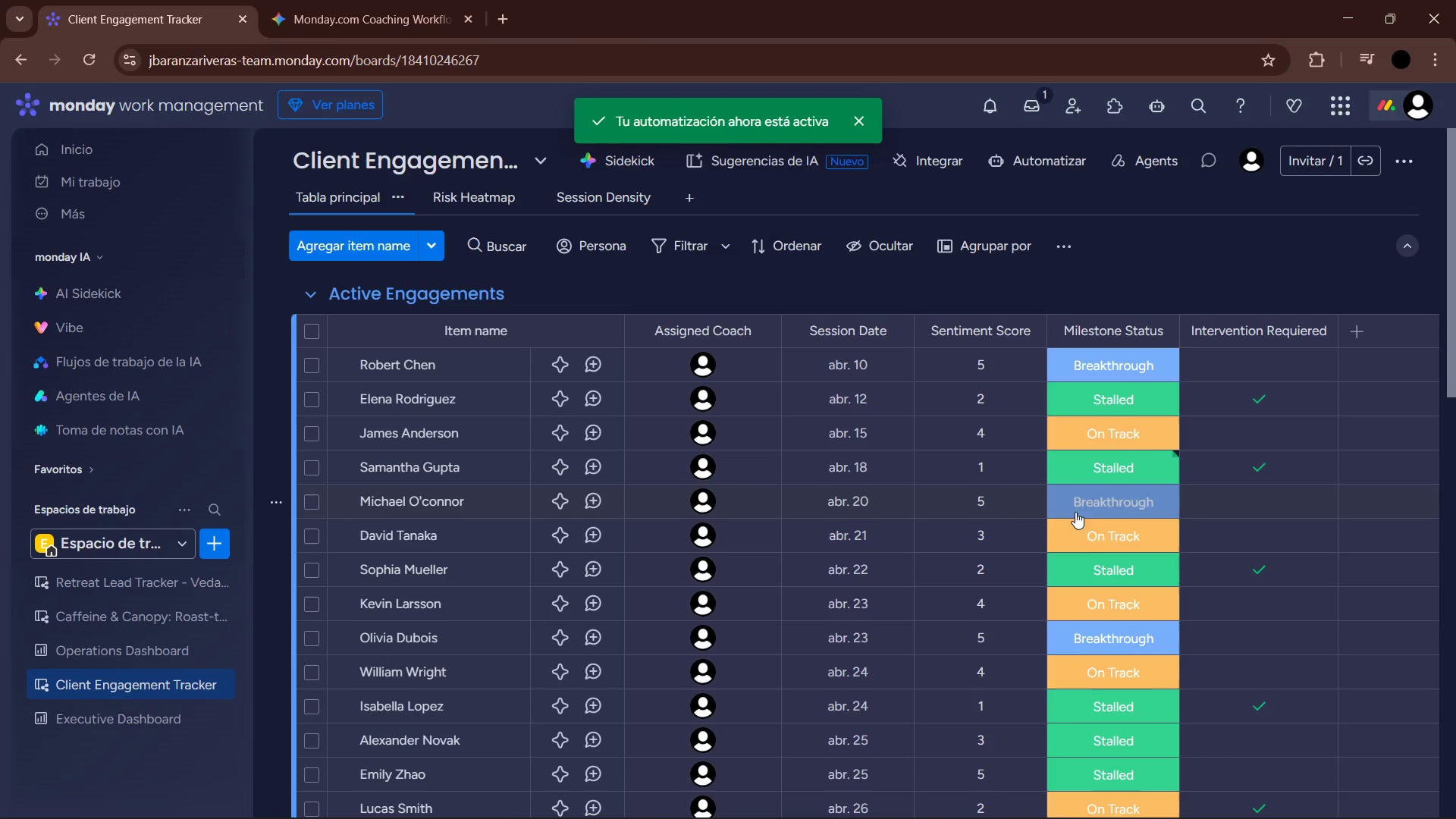 
scroll: coordinate [981, 541], scroll_direction: up, amount: 3.0
 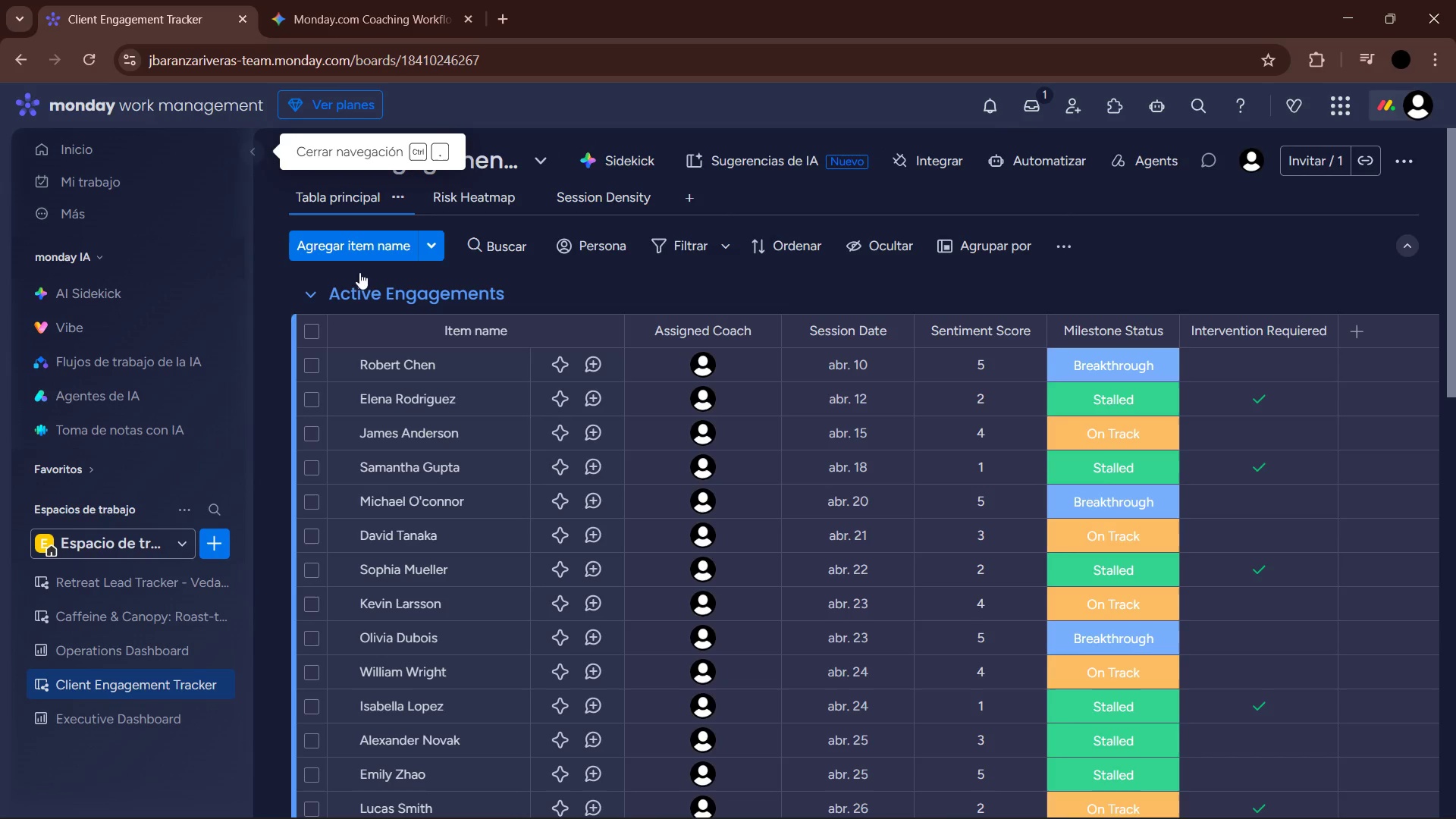 
left_click([913, 785])